 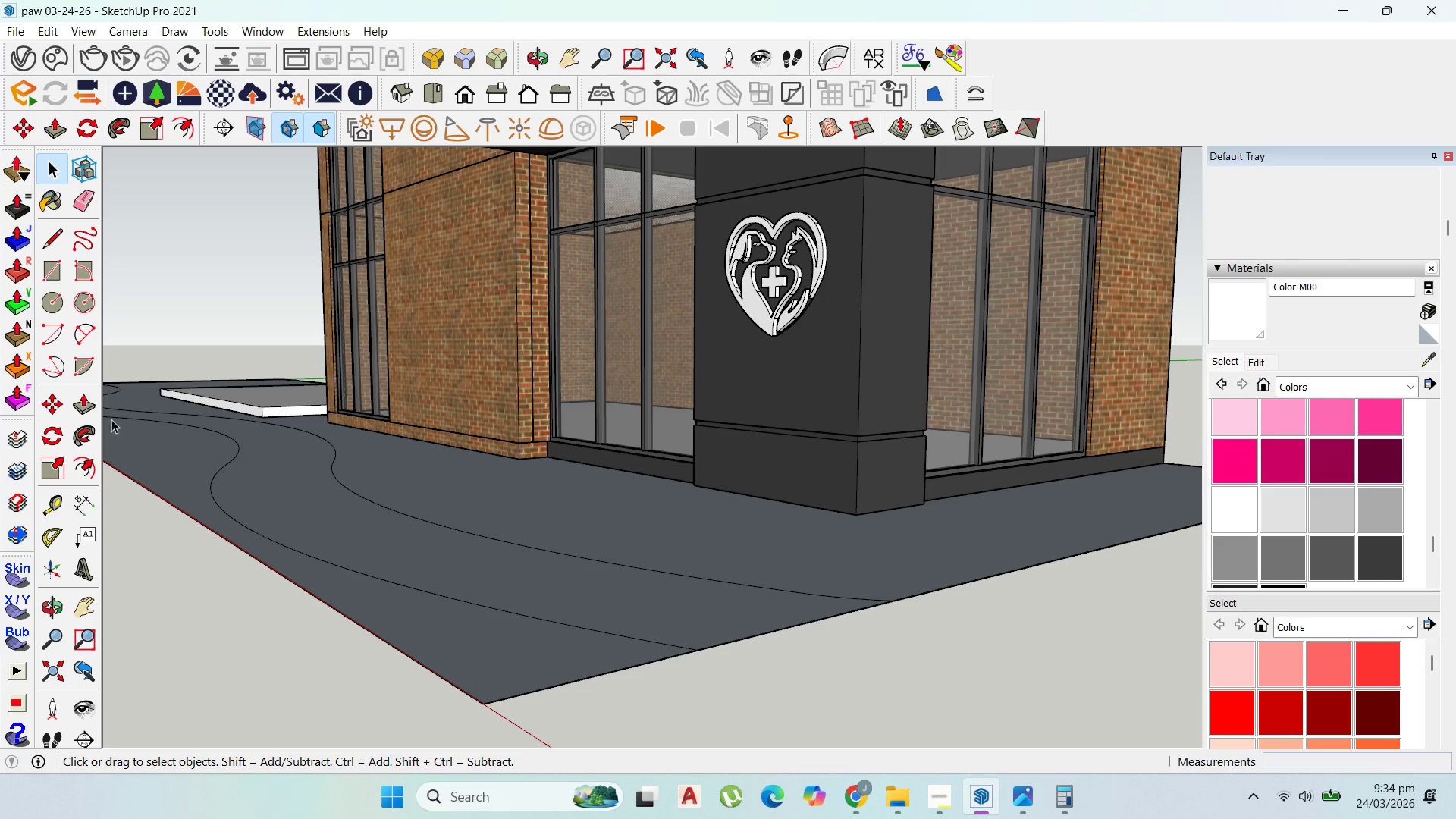 
scroll: coordinate [692, 421], scroll_direction: down, amount: 5.0
 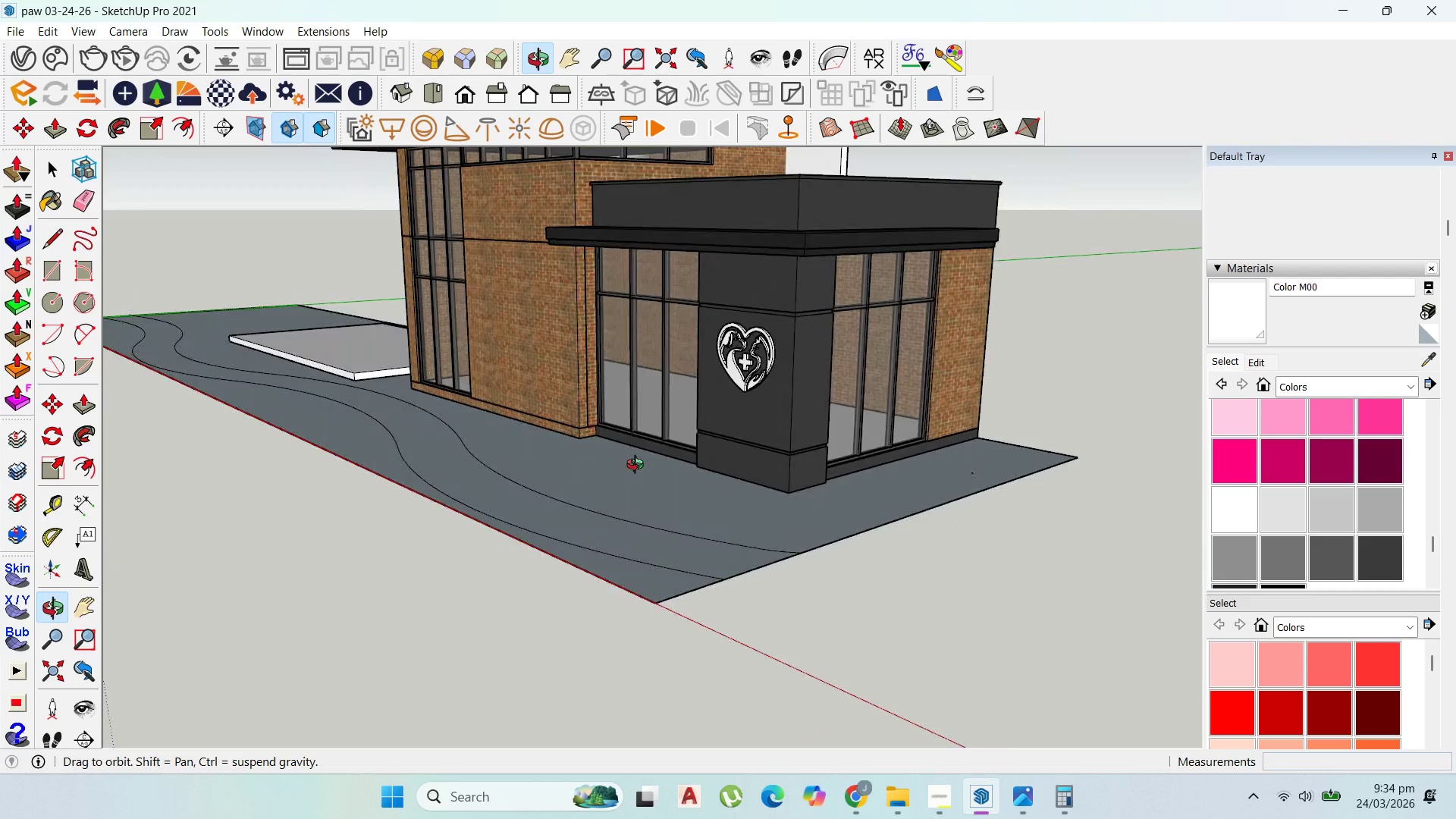 
scroll: coordinate [831, 277], scroll_direction: none, amount: 0.0
 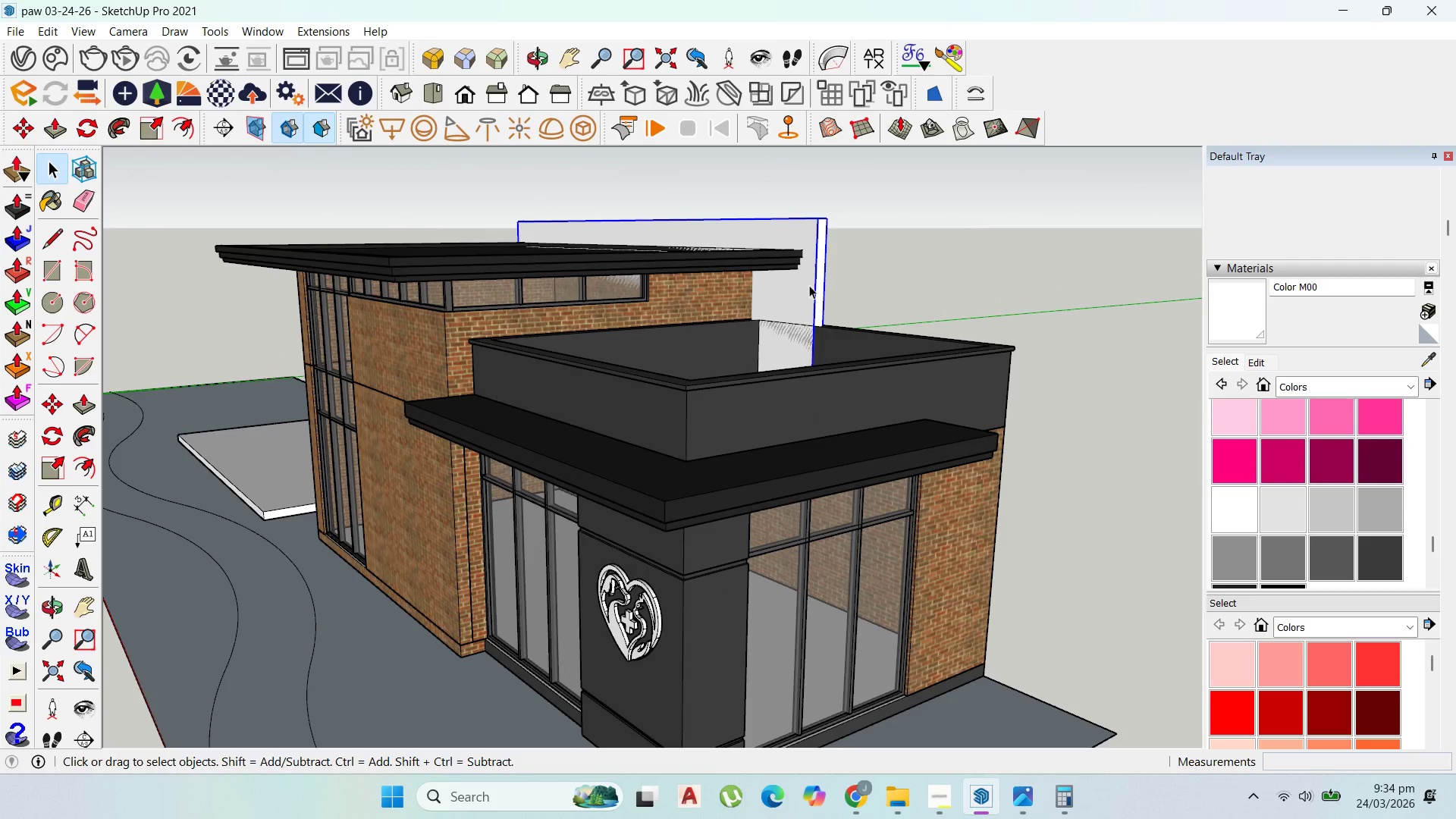 
double_click([809, 285])
 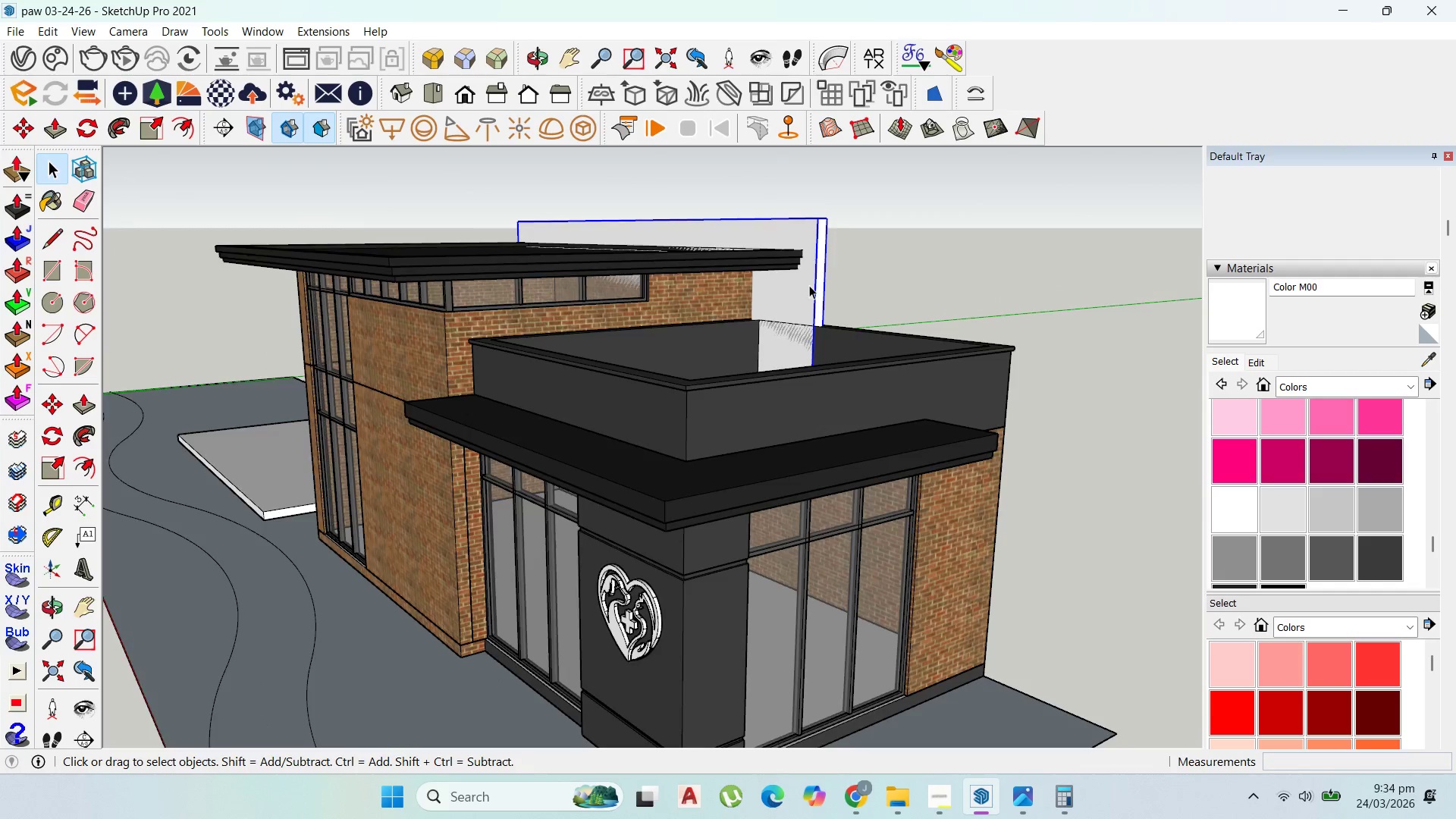 
triple_click([809, 285])
 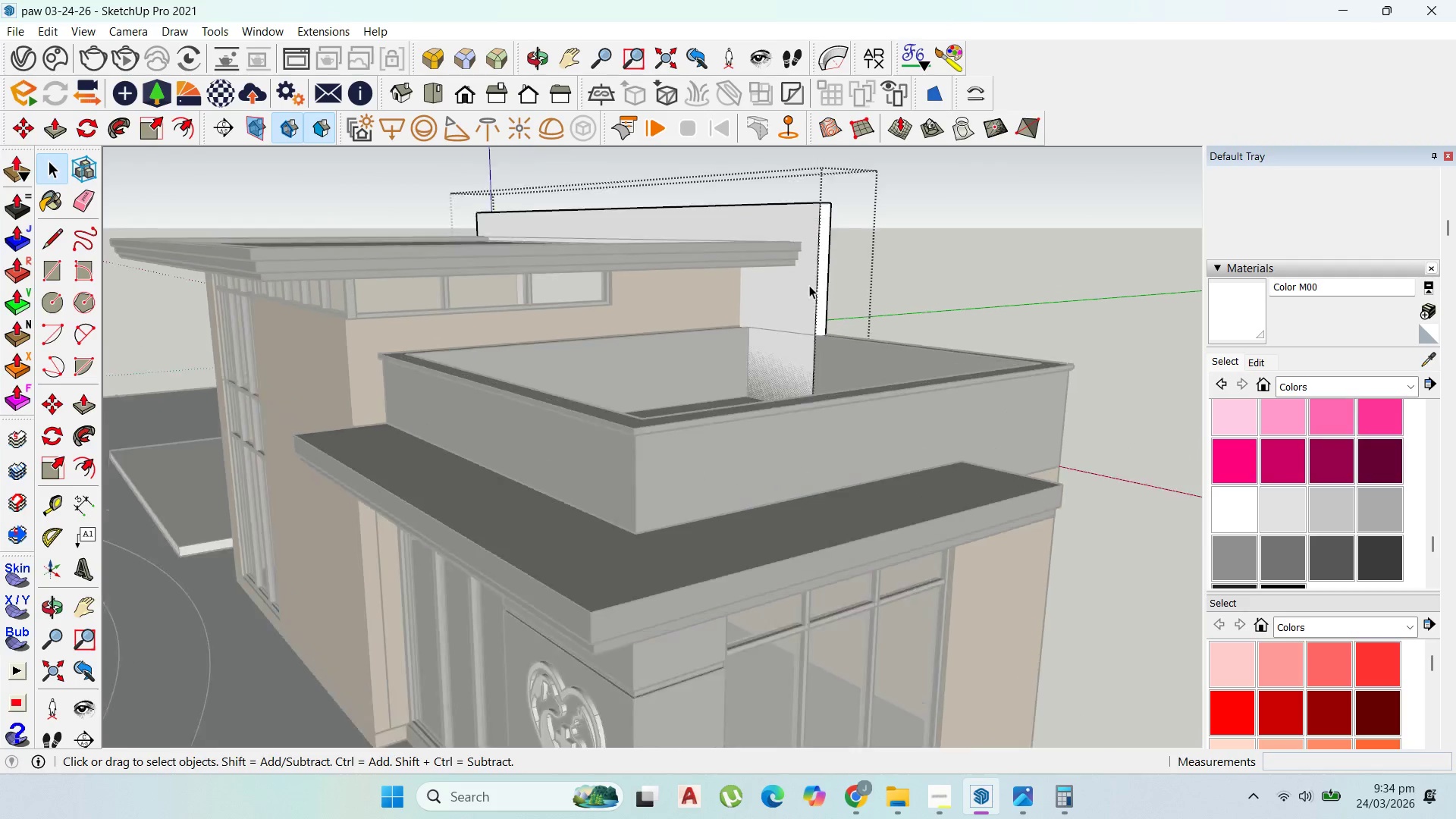 
left_click([809, 302])
 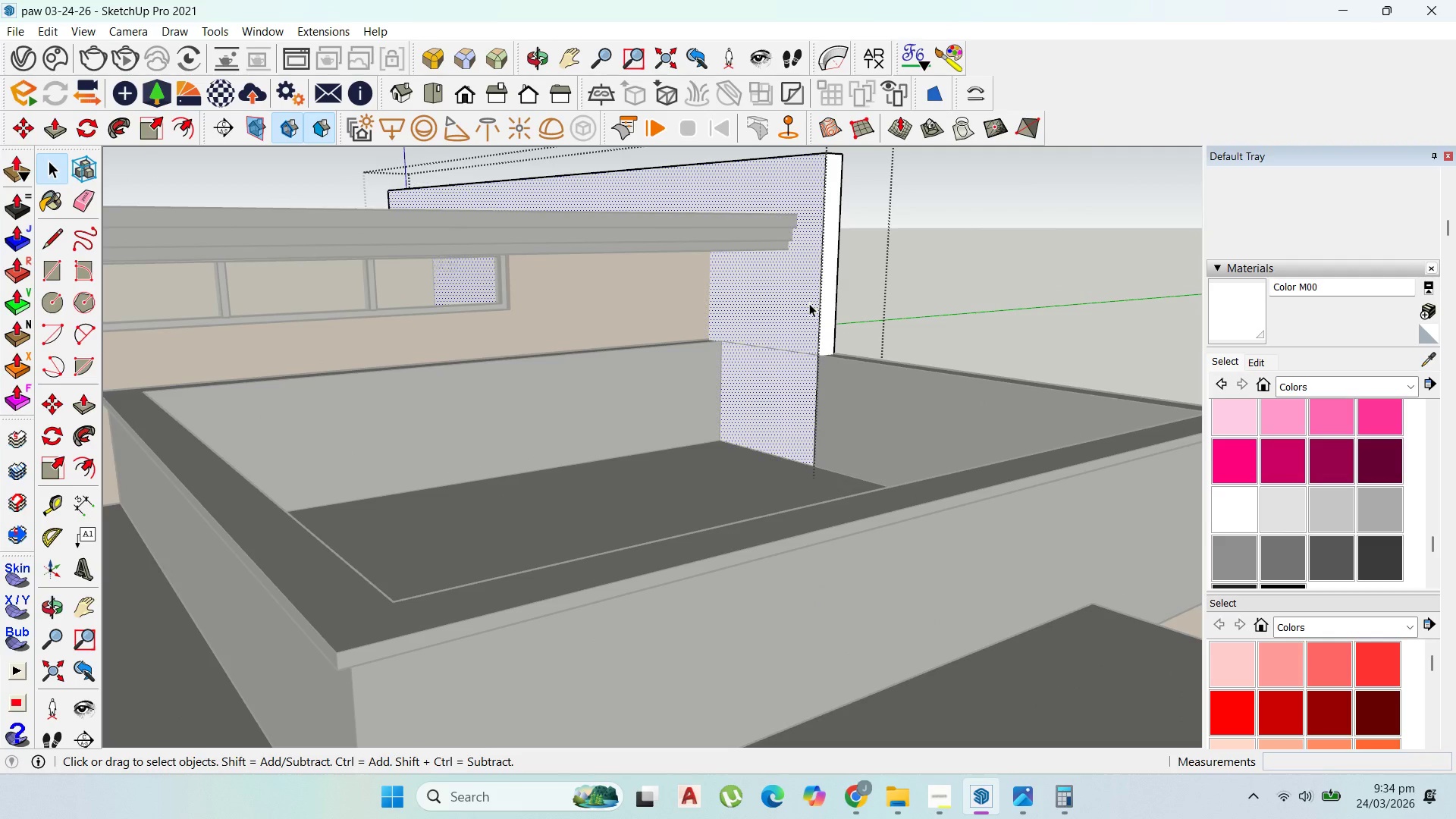 
double_click([809, 303])
 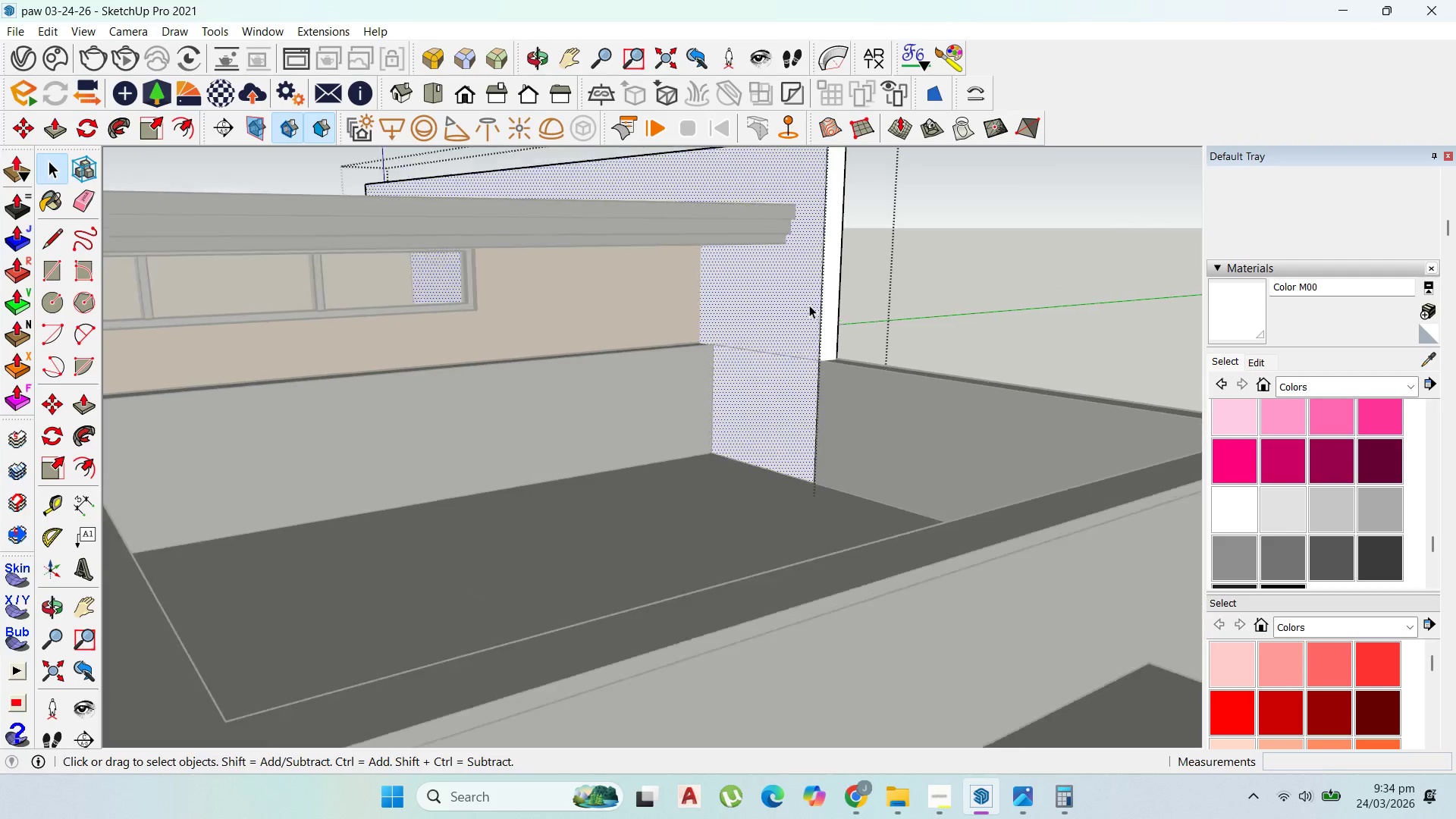 
scroll: coordinate [809, 305], scroll_direction: up, amount: 8.0
 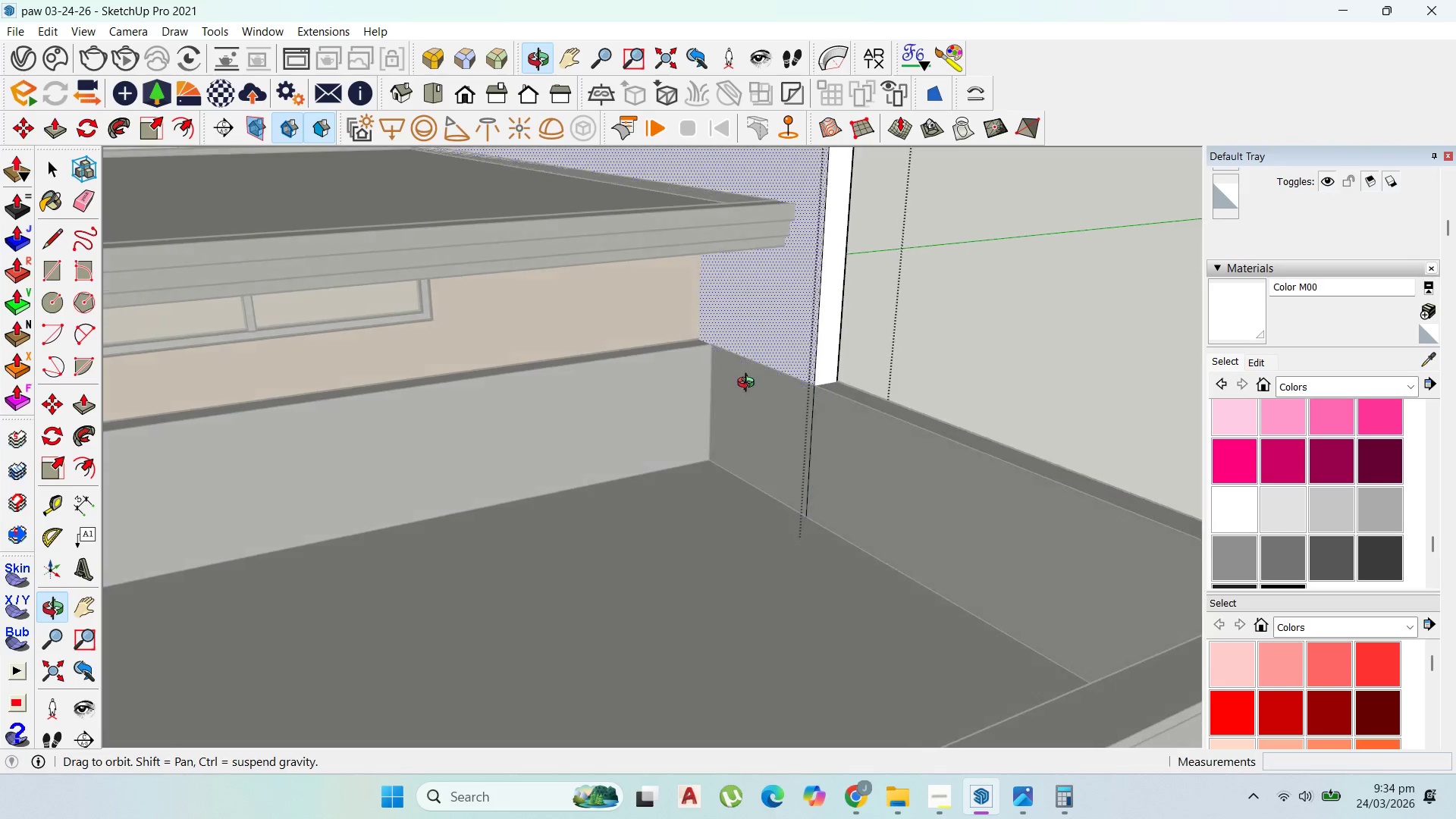 
scroll: coordinate [758, 381], scroll_direction: down, amount: 3.0
 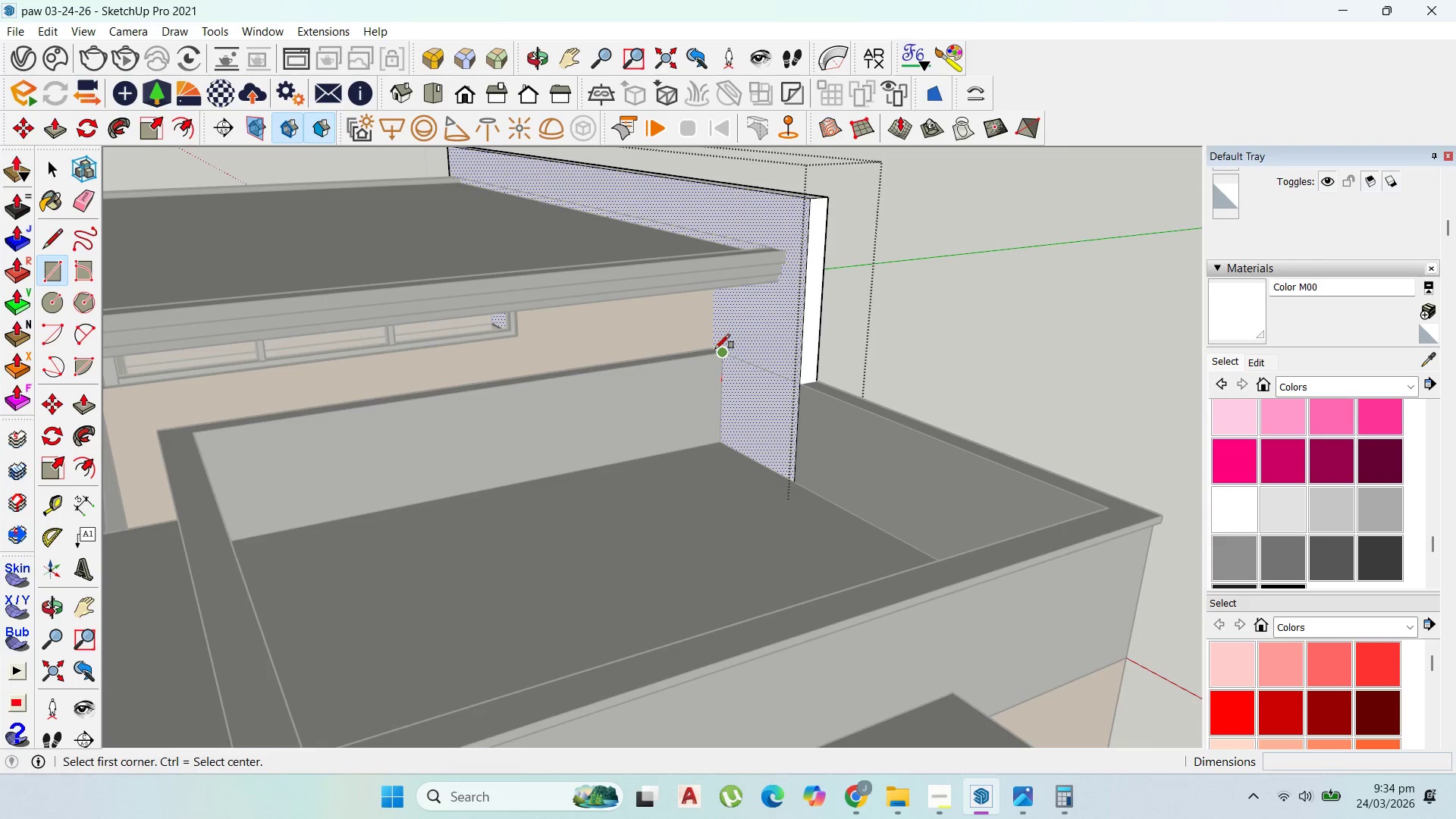 
scroll: coordinate [793, 473], scroll_direction: up, amount: 2.0
 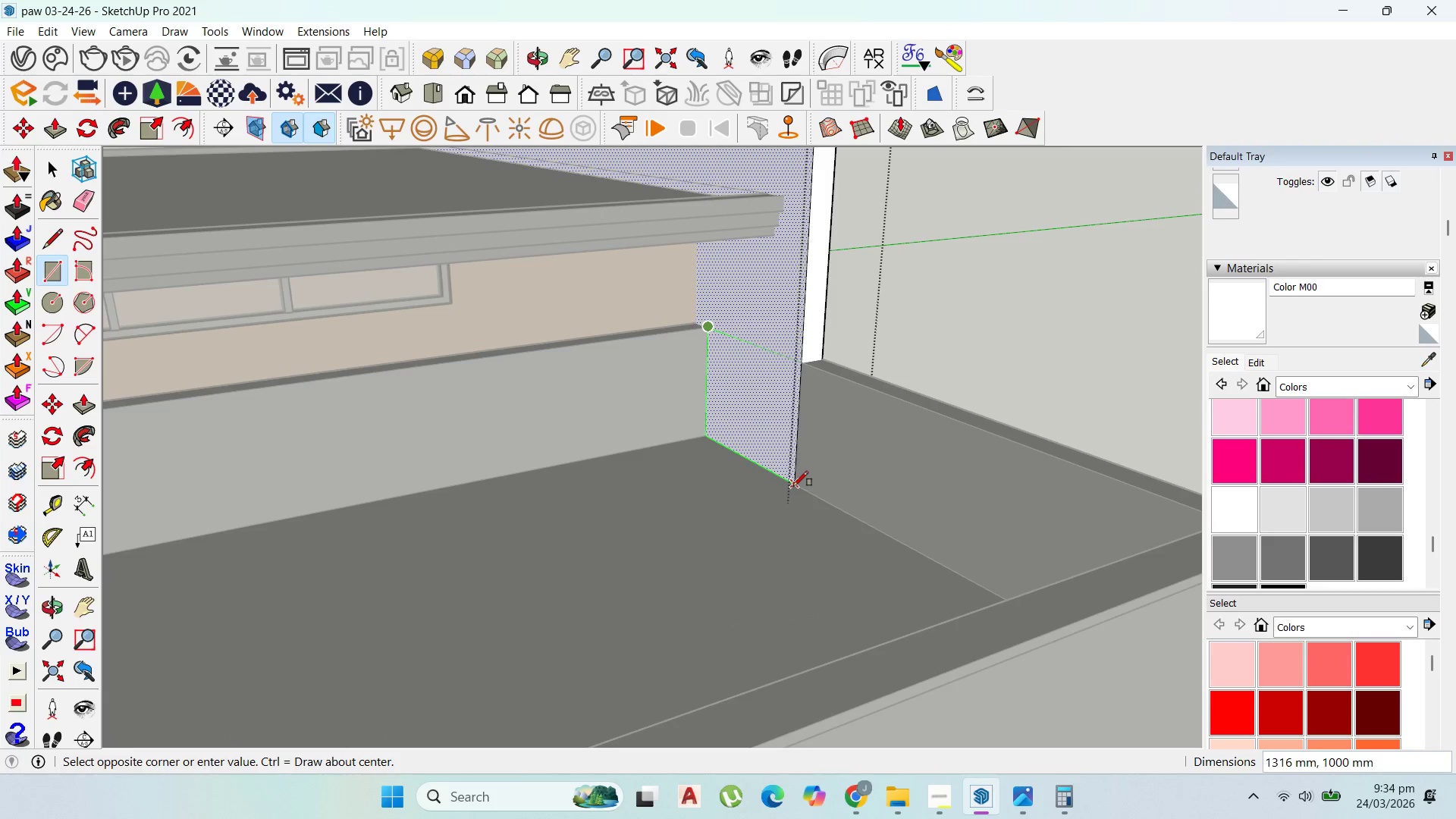 
left_click([793, 486])
 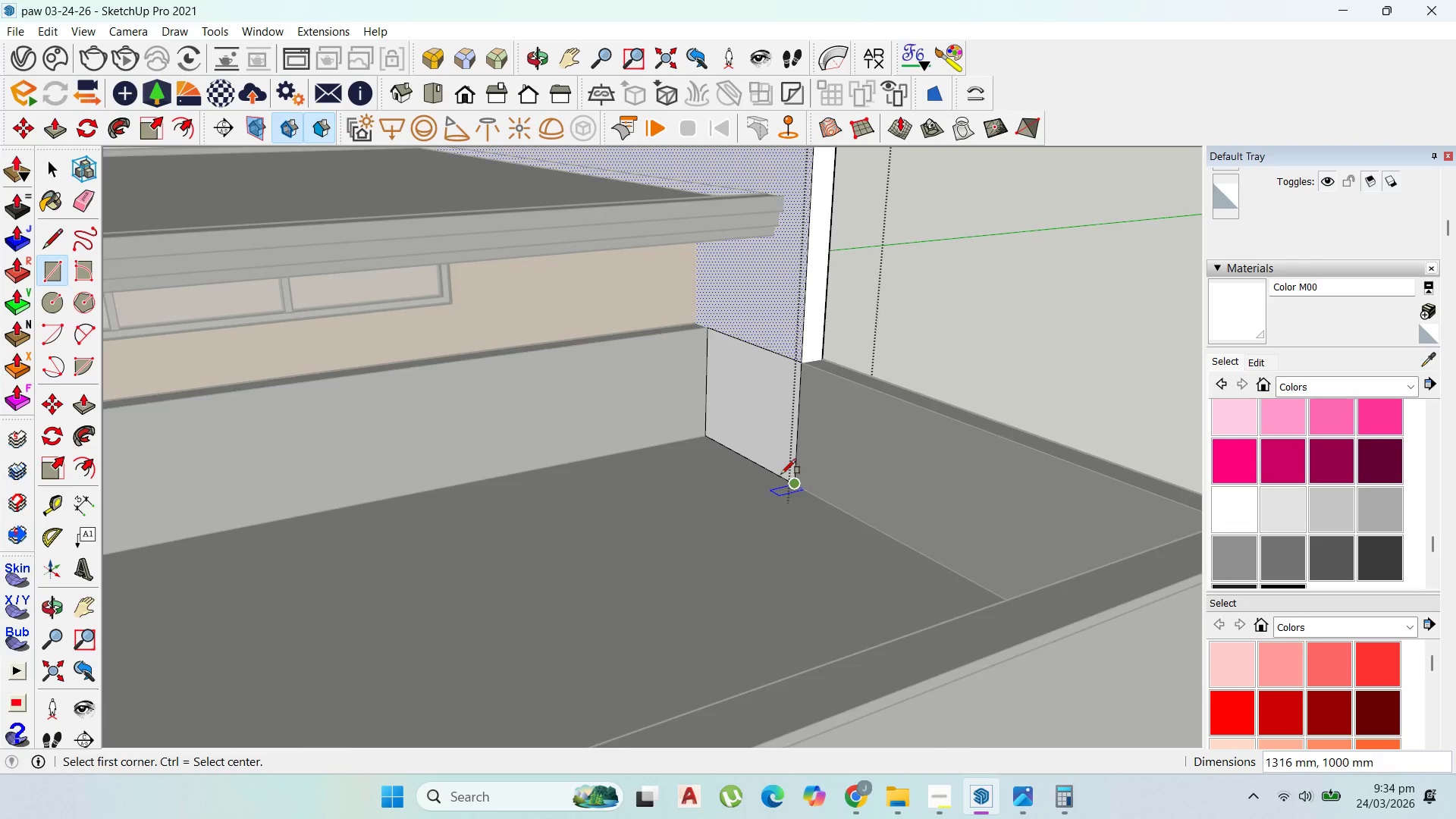 
scroll: coordinate [780, 472], scroll_direction: up, amount: 1.0
 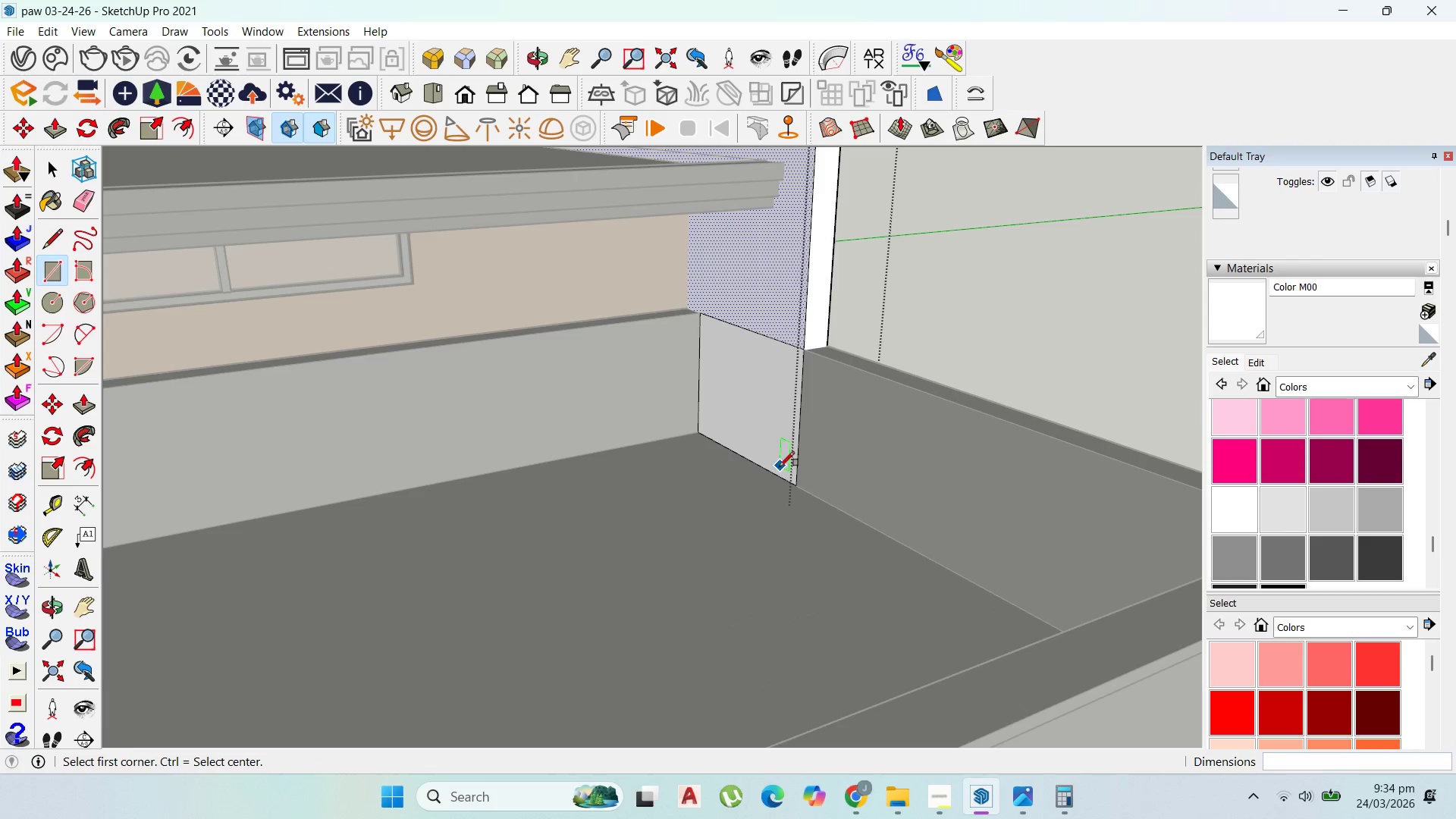 
key(P)
 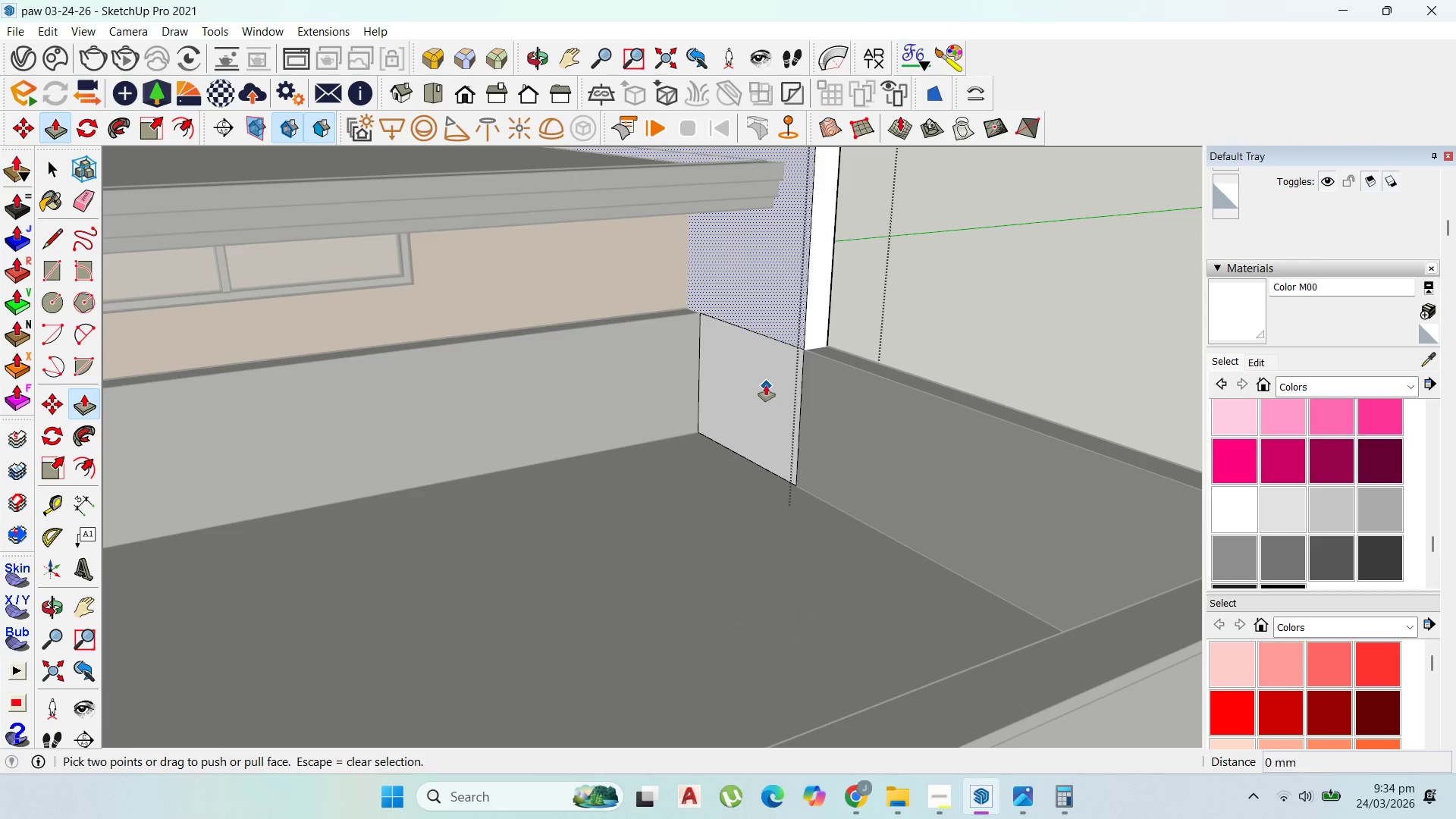 
key(Escape)
 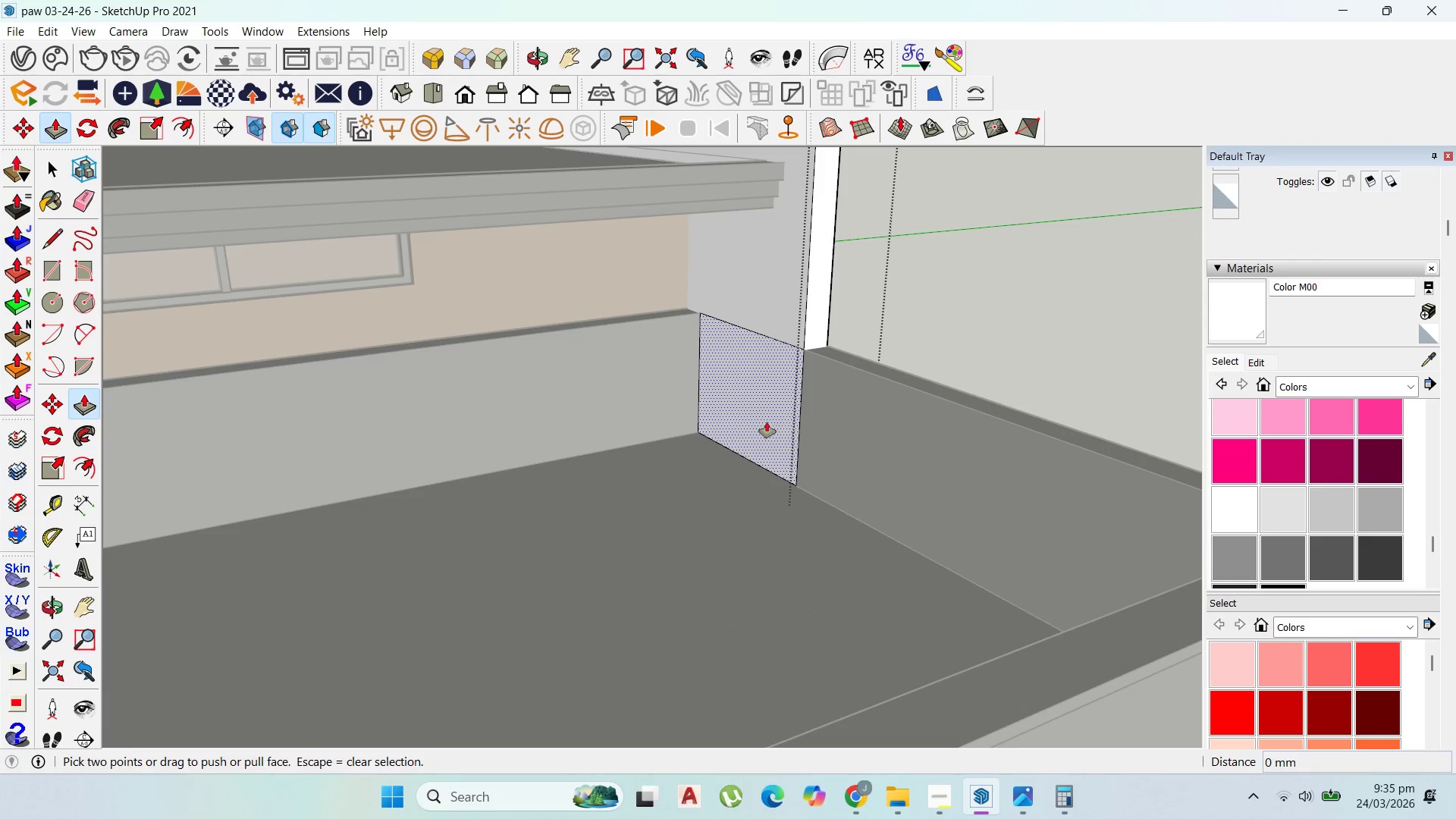 
left_click_drag(start_coordinate=[767, 422], to_coordinate=[824, 341])
 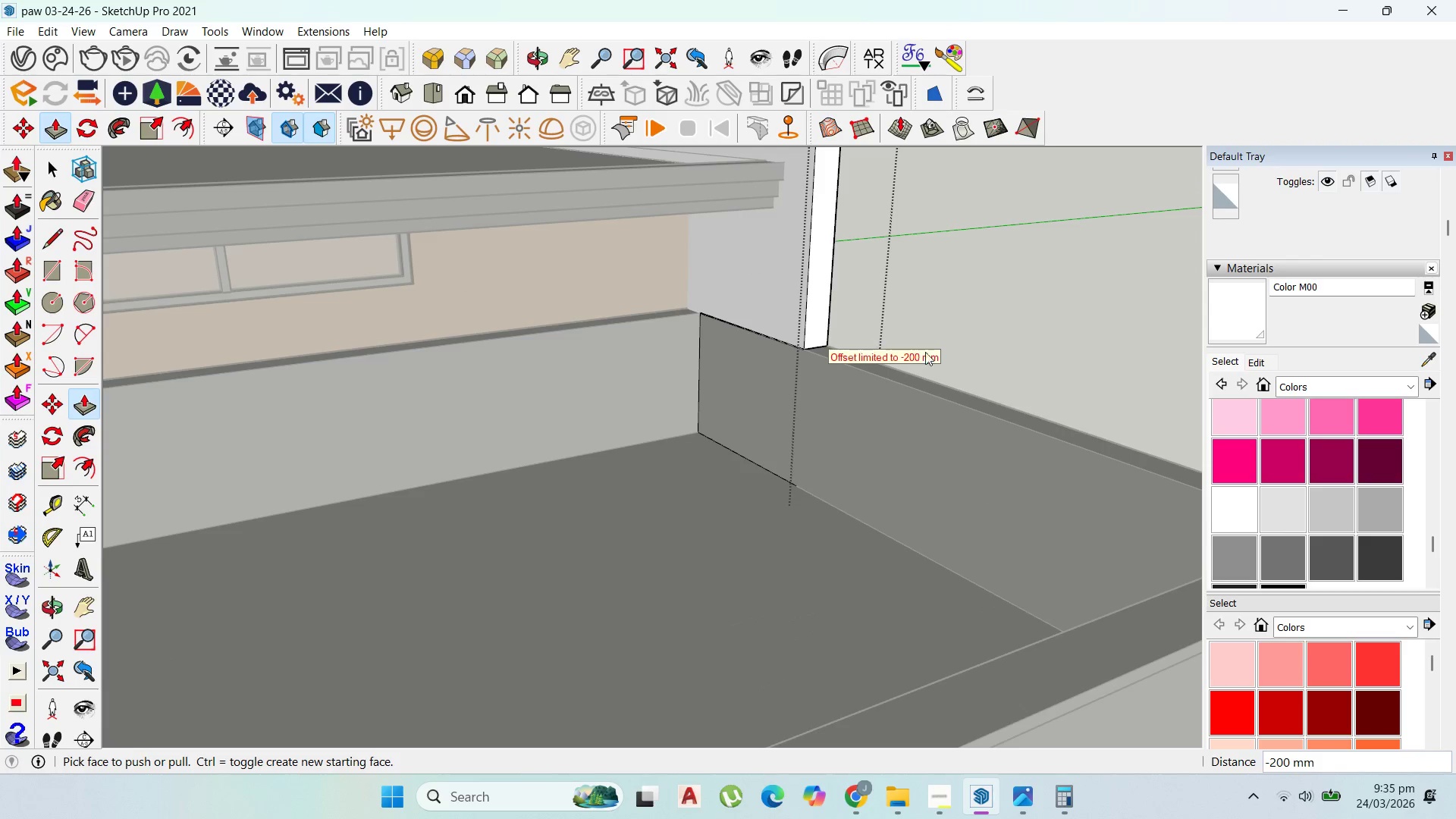 
scroll: coordinate [860, 367], scroll_direction: down, amount: 20.0
 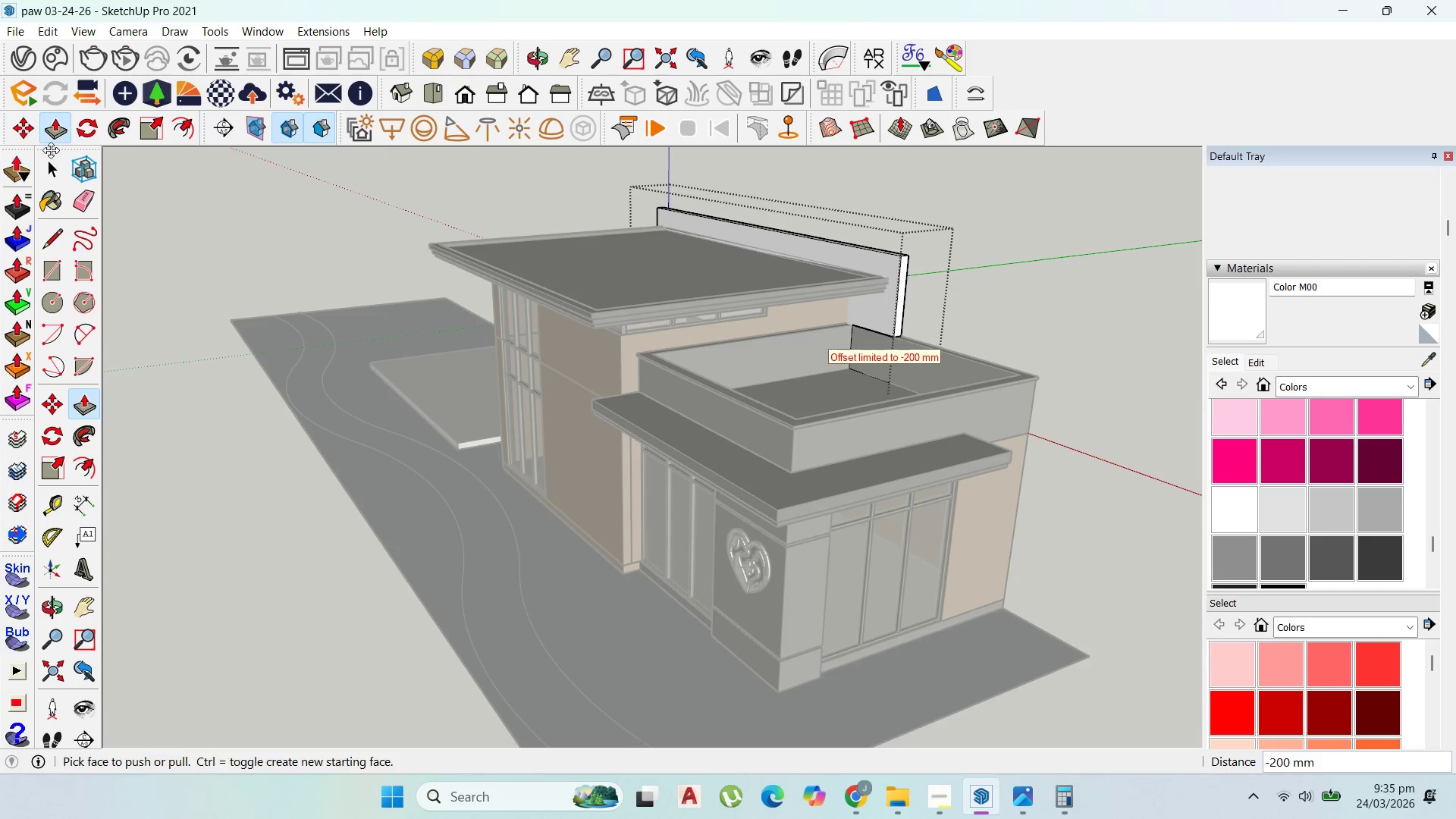 
key(Escape)
 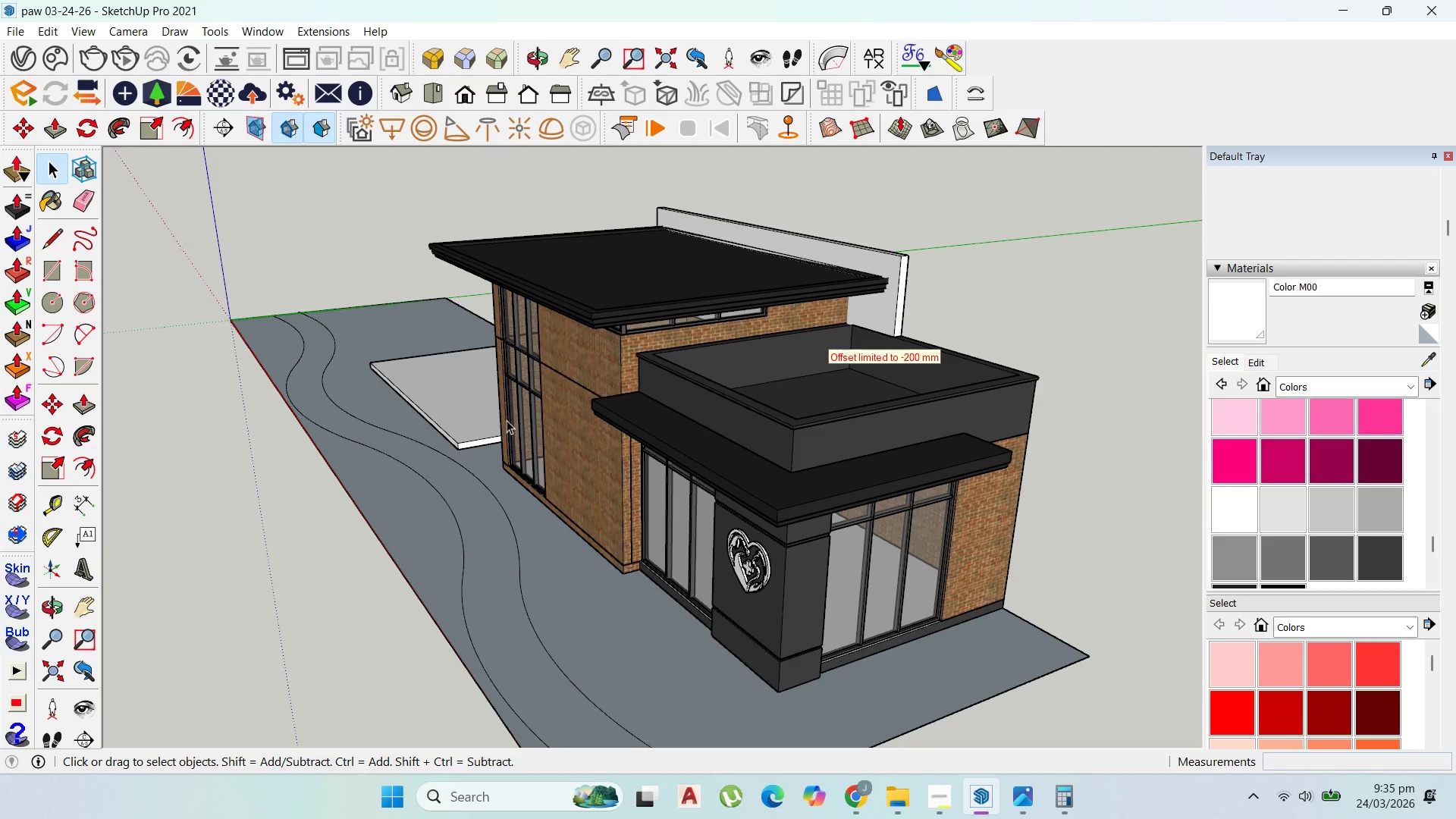 
key(Escape)
 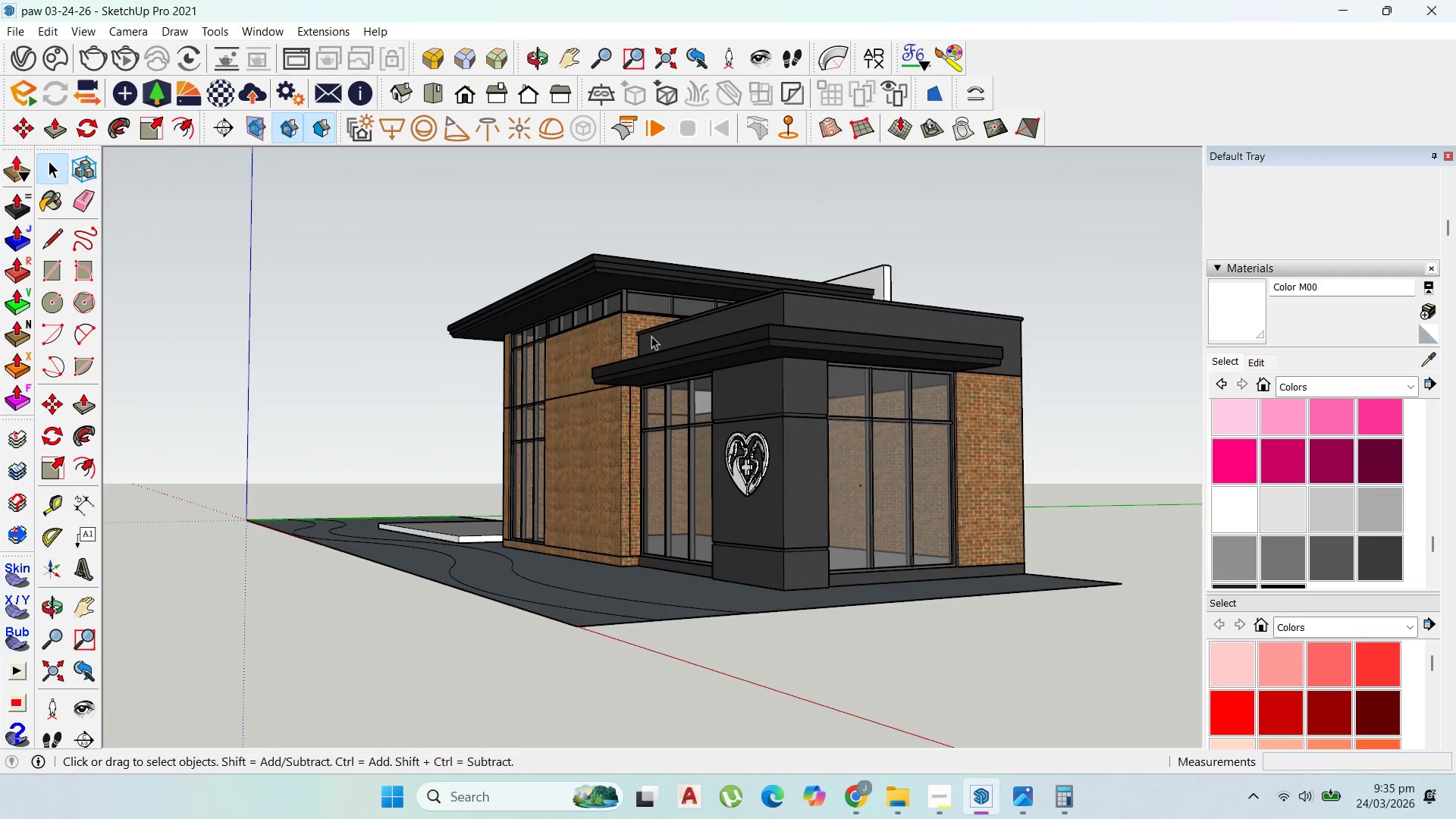 
scroll: coordinate [655, 343], scroll_direction: up, amount: 1.0
 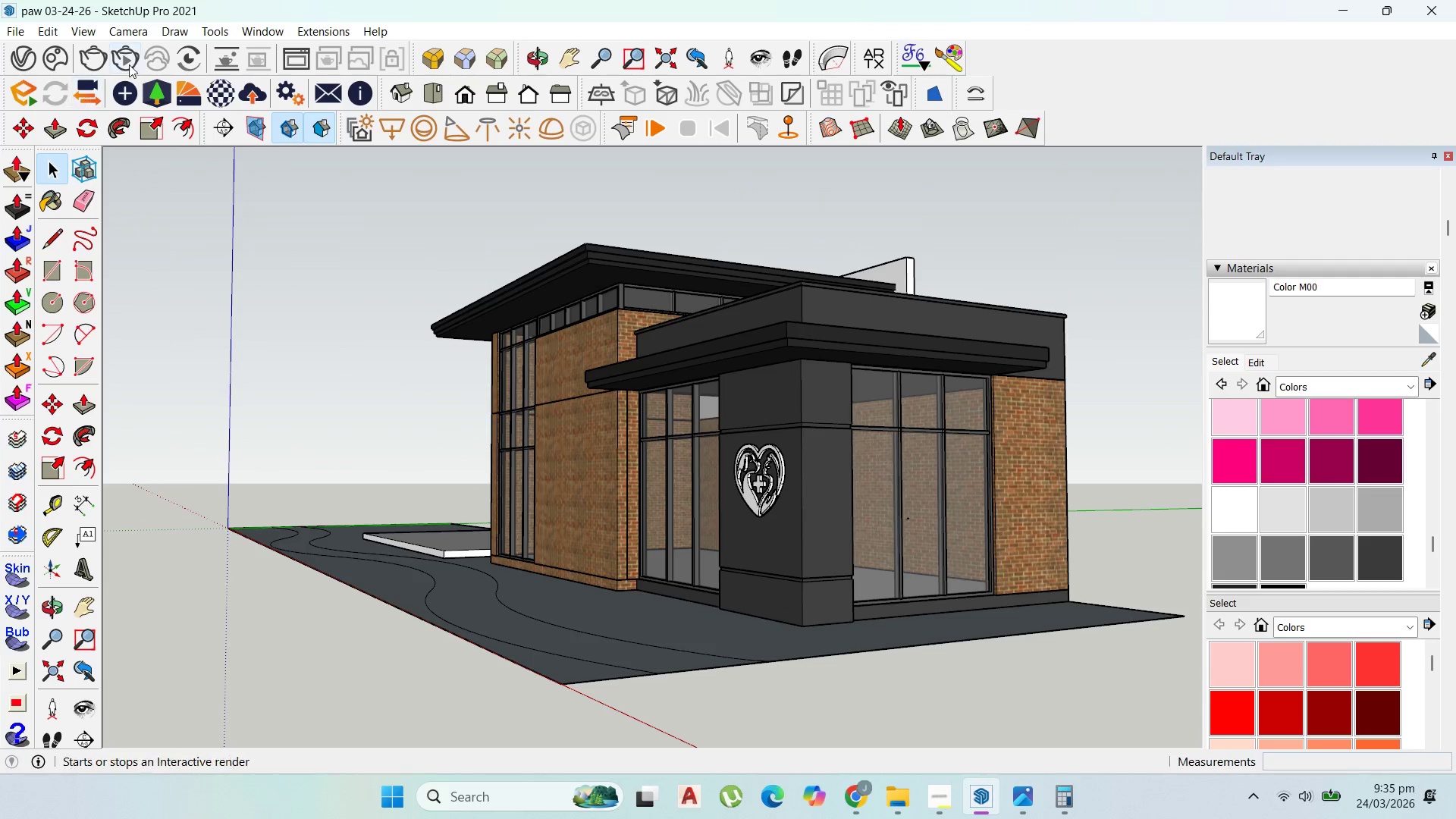 
left_click([224, 32])
 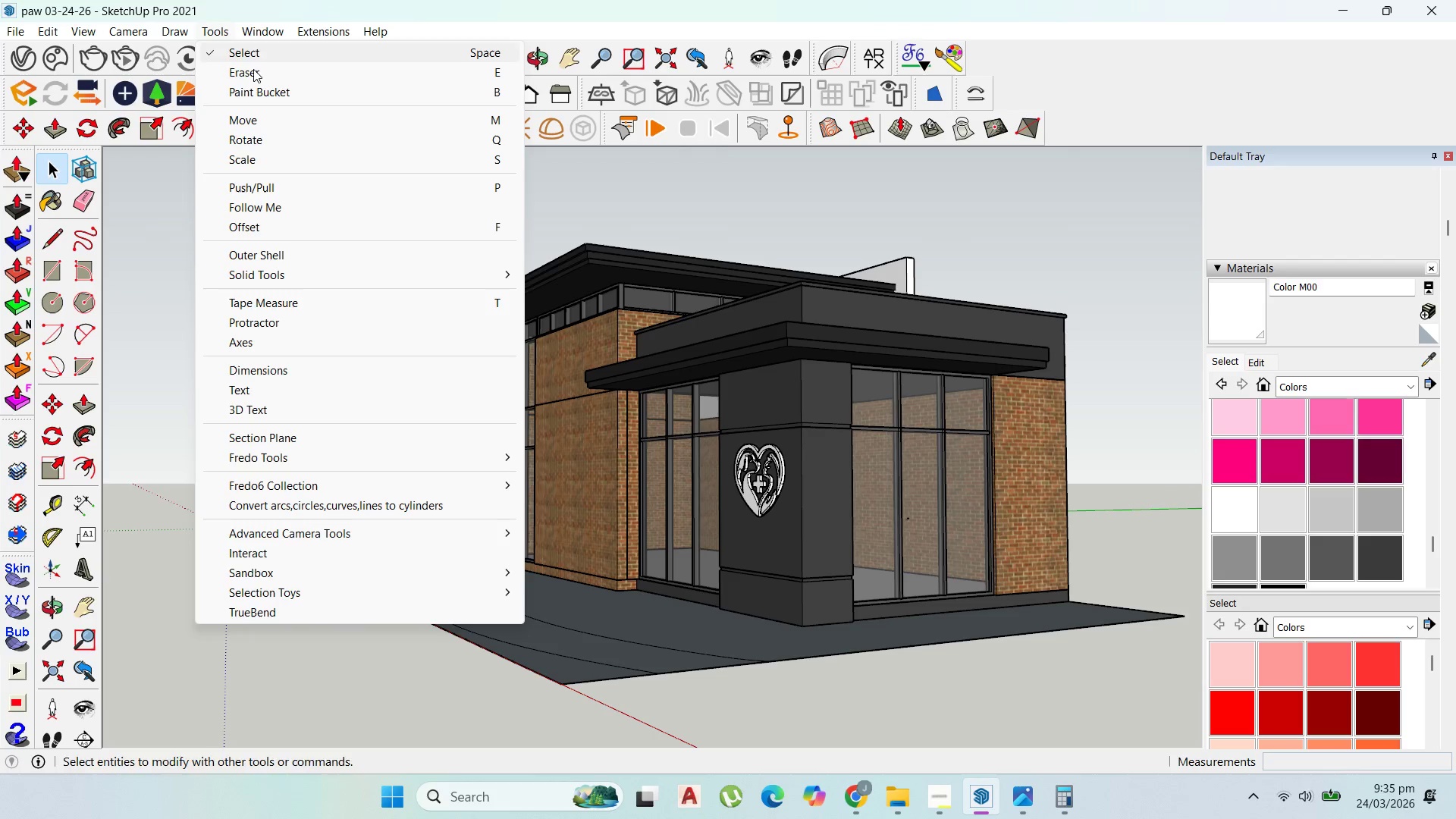 
left_click([292, 411])
 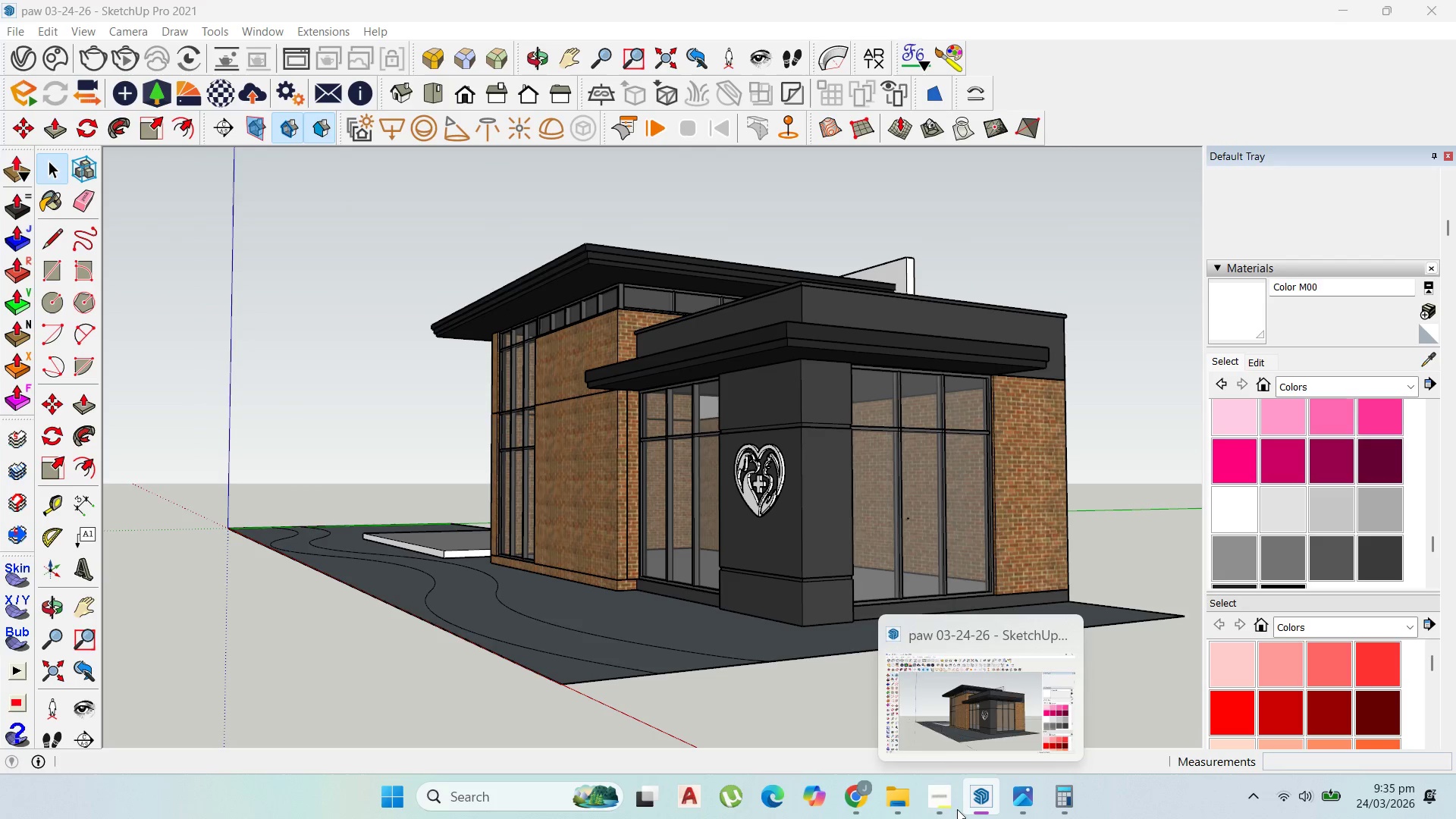 
left_click([943, 801])
 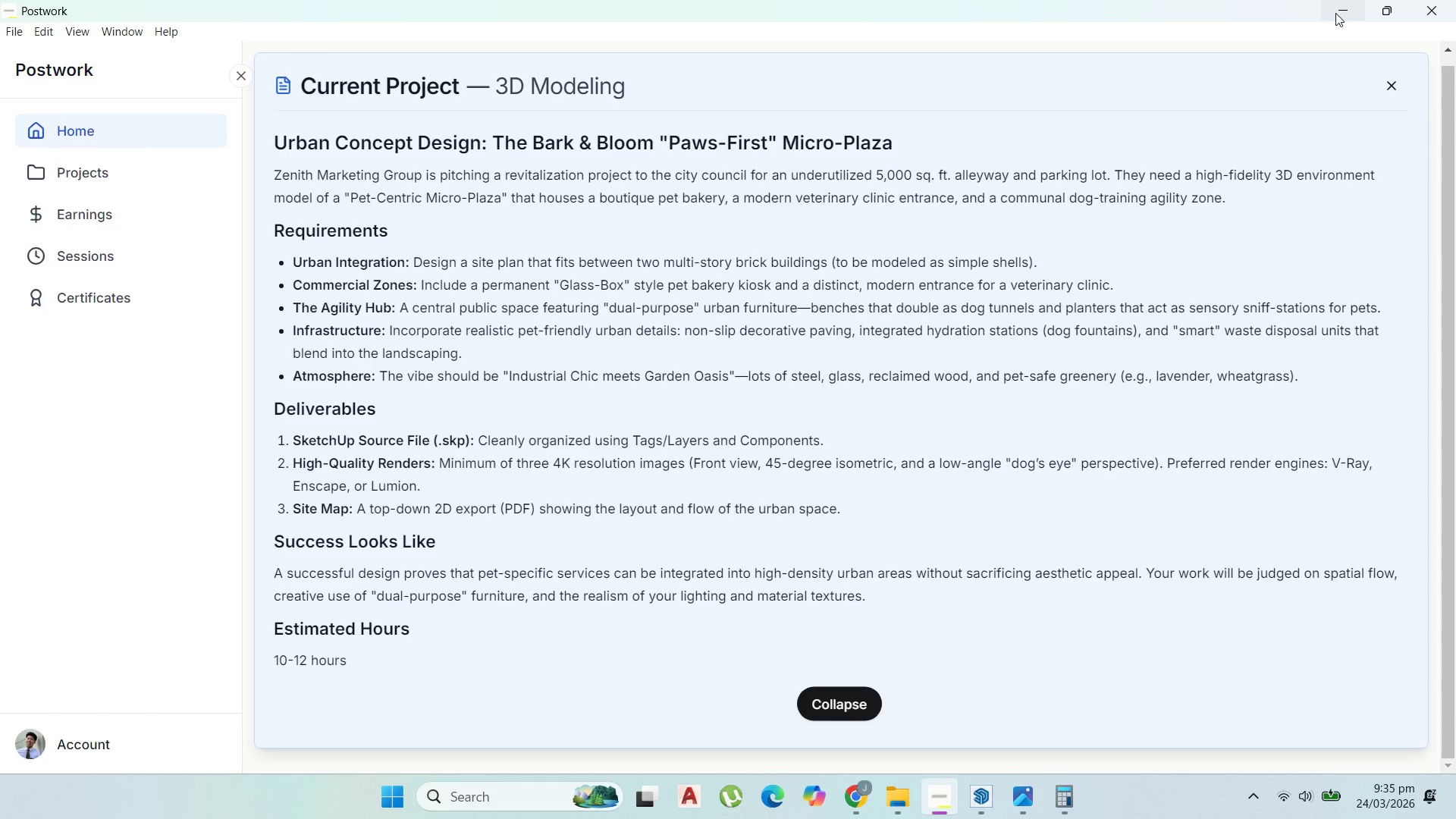 
wait(13.94)
 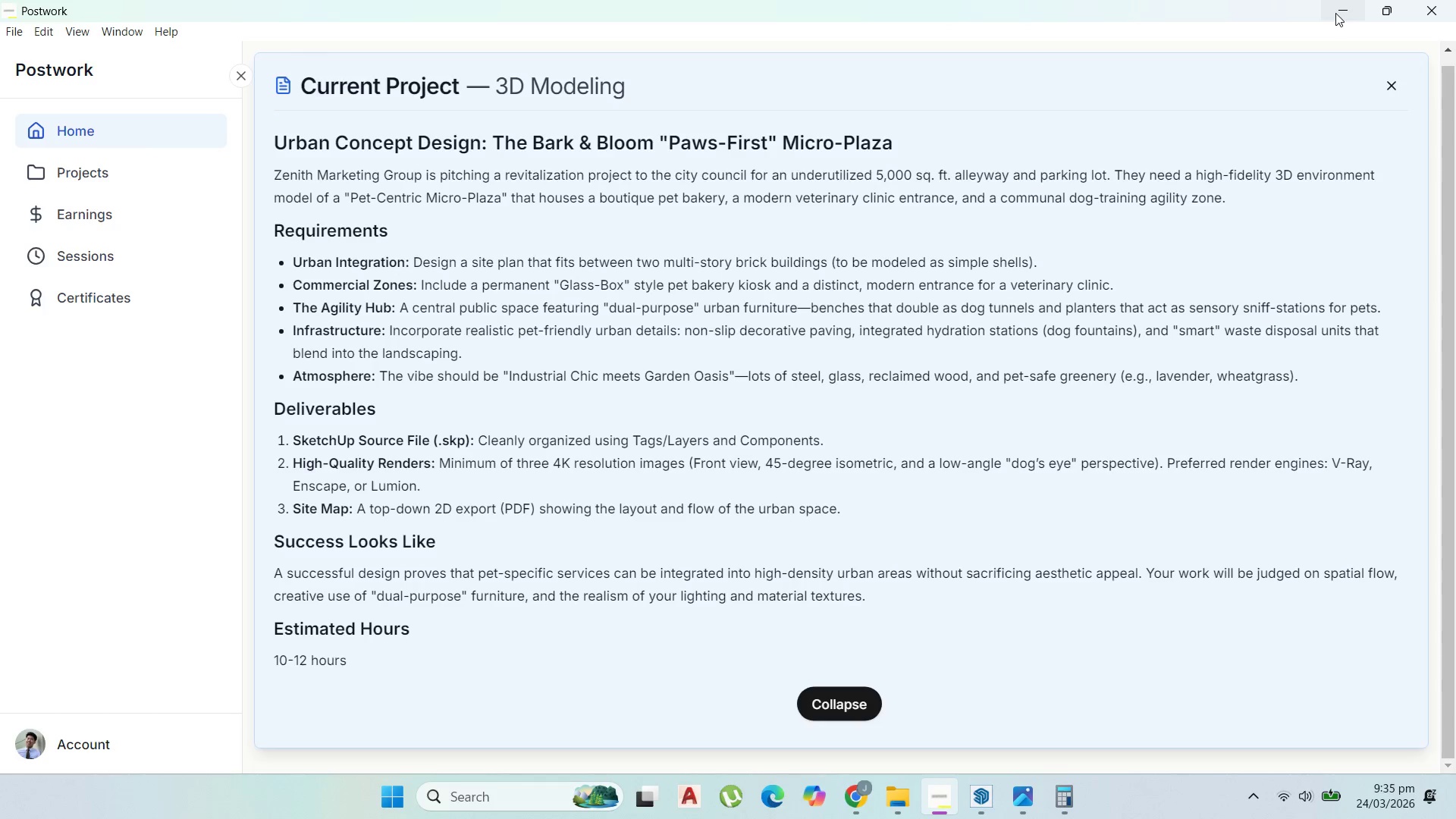 
left_click([1327, 7])
 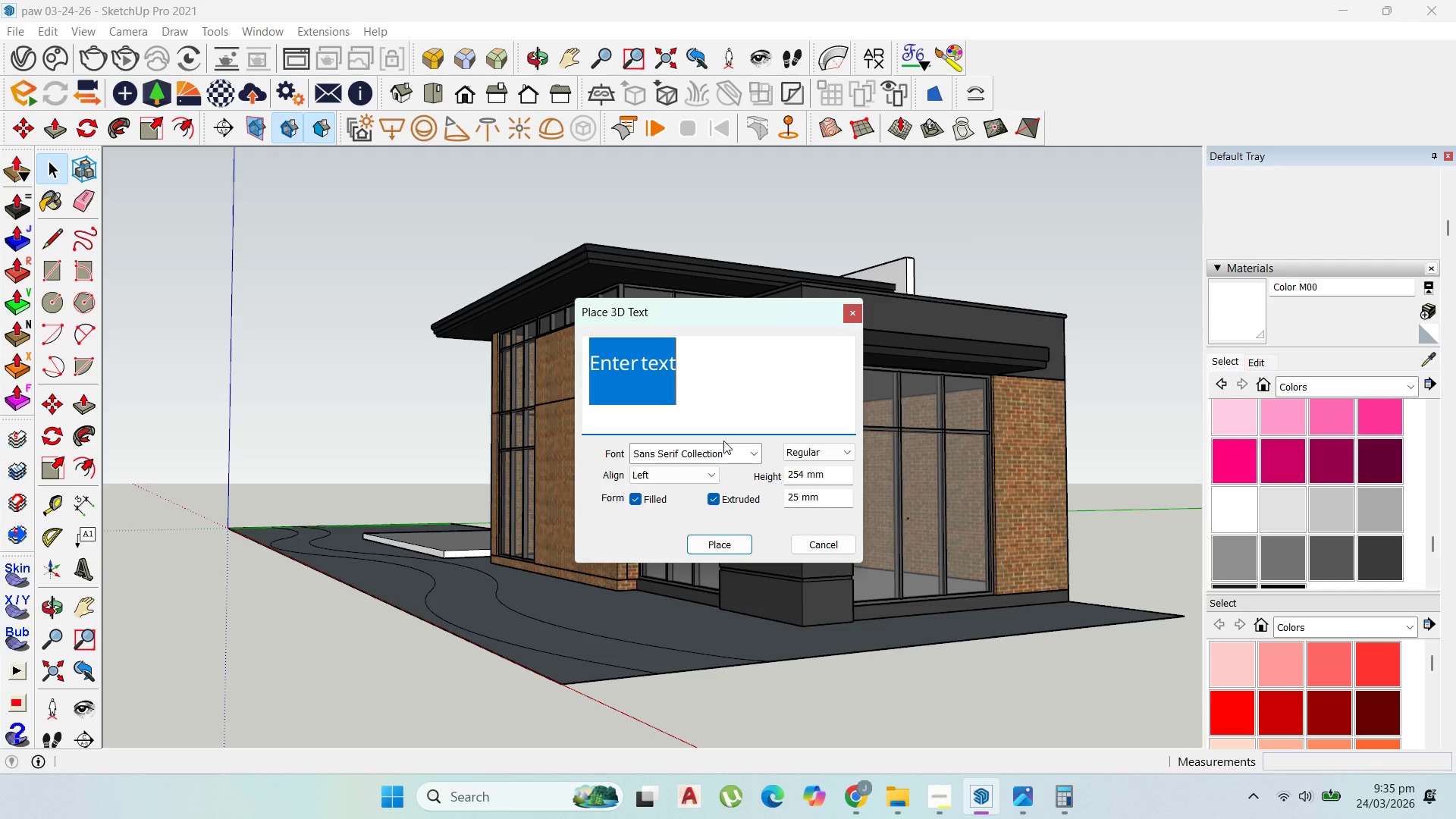 
type(p)
key(Backspace)
type(PAW)
 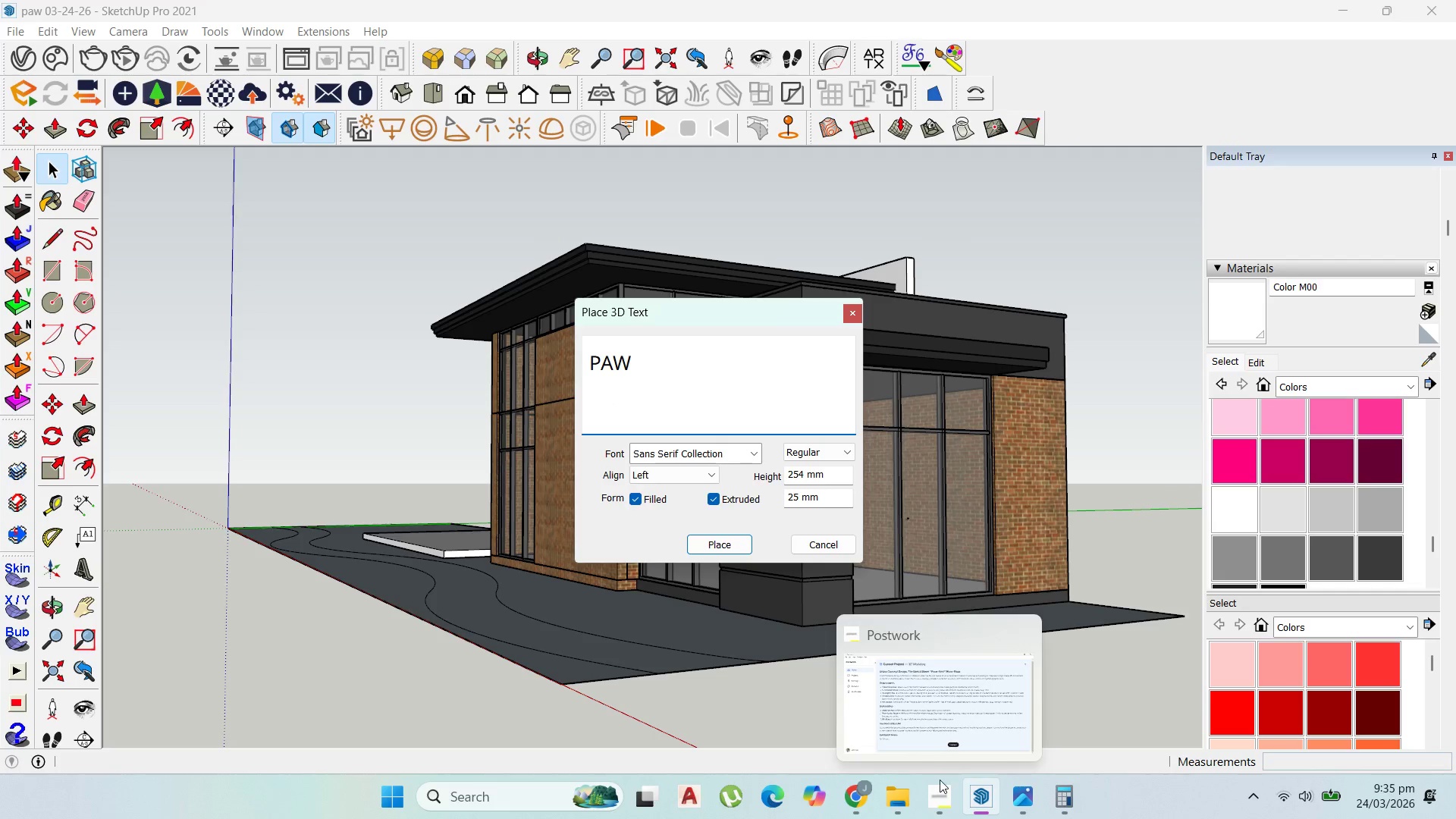 
left_click([940, 781])